 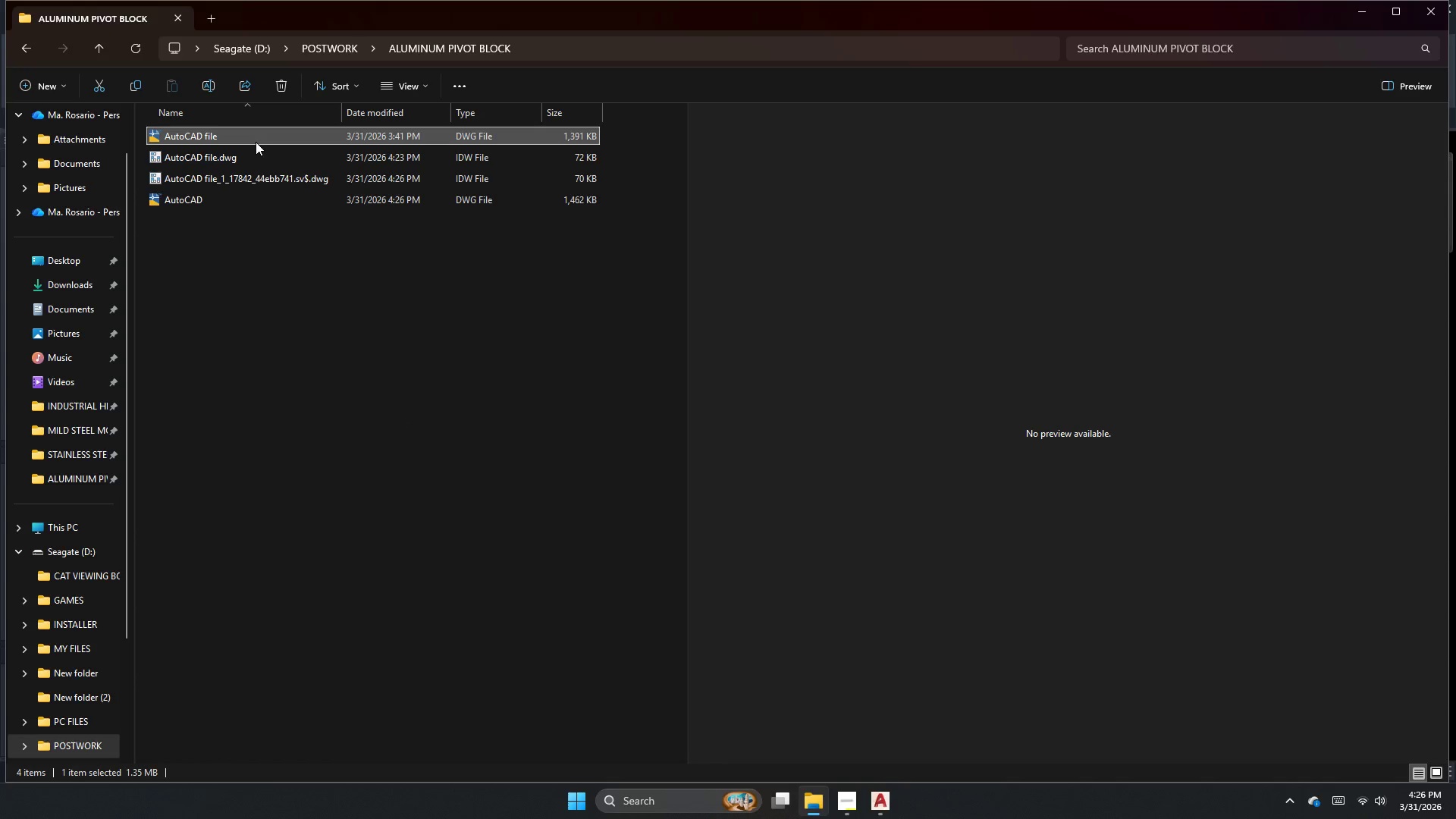 
left_click([246, 152])
 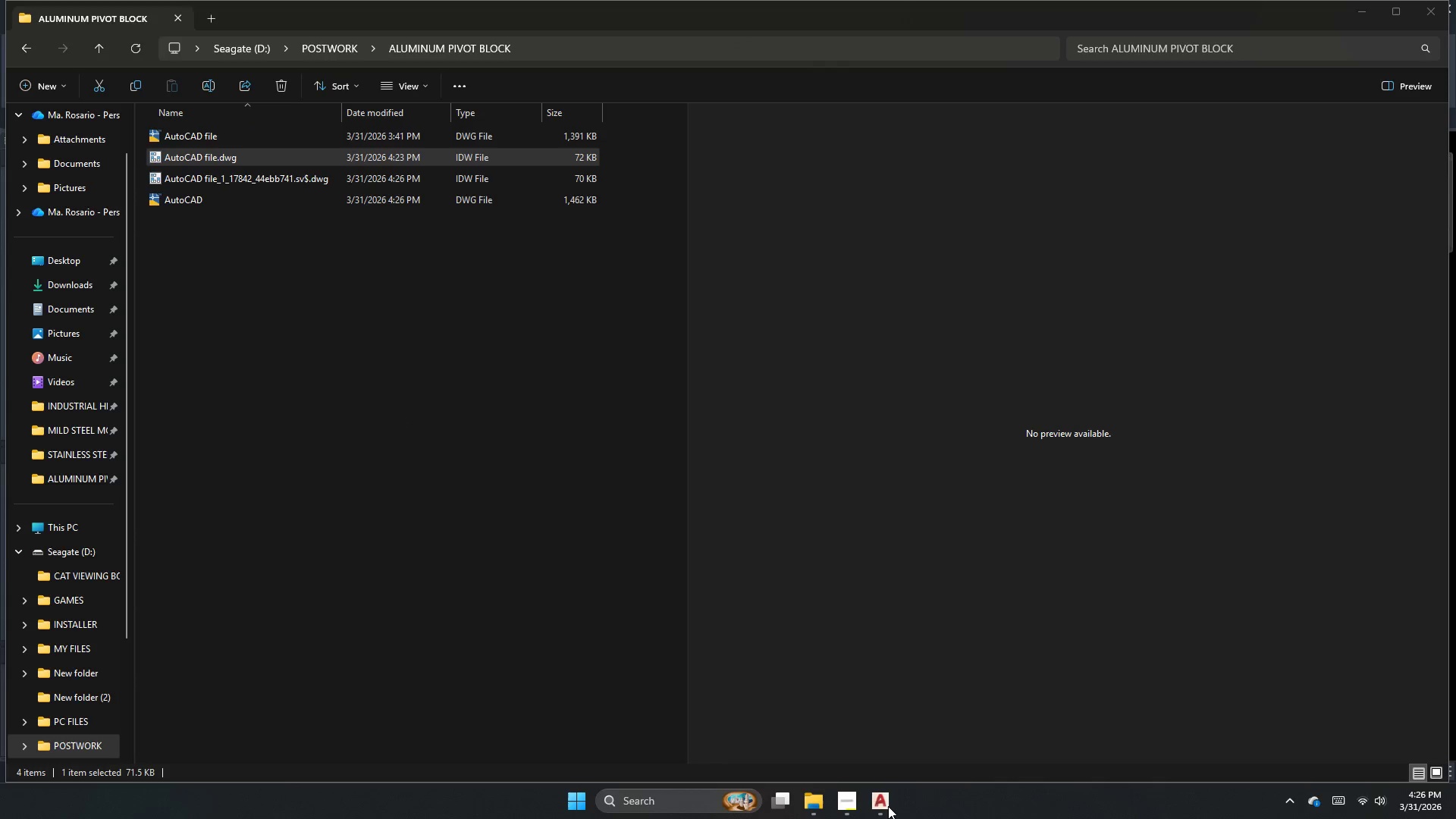 
double_click([888, 806])
 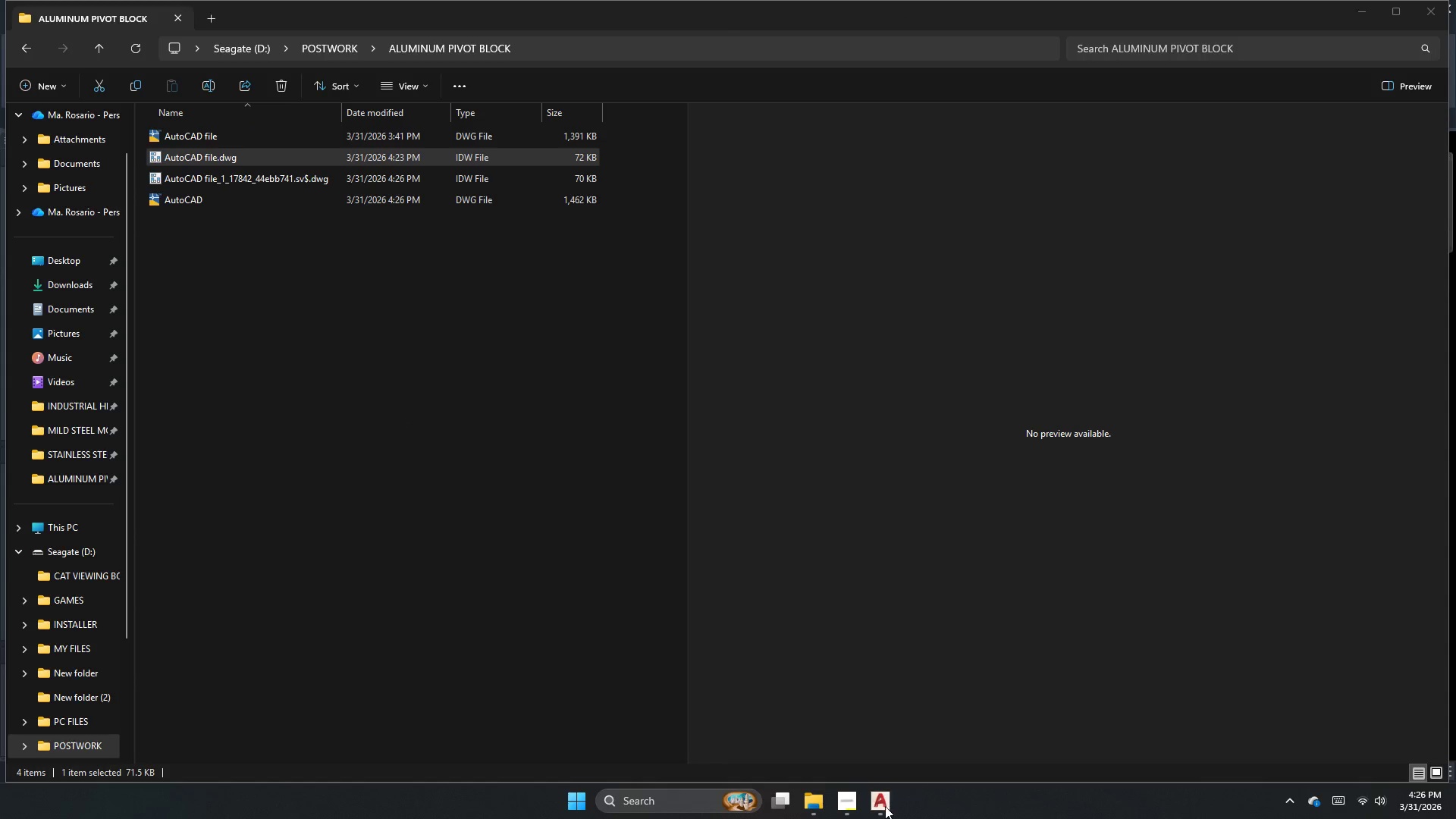 
triple_click([883, 808])
 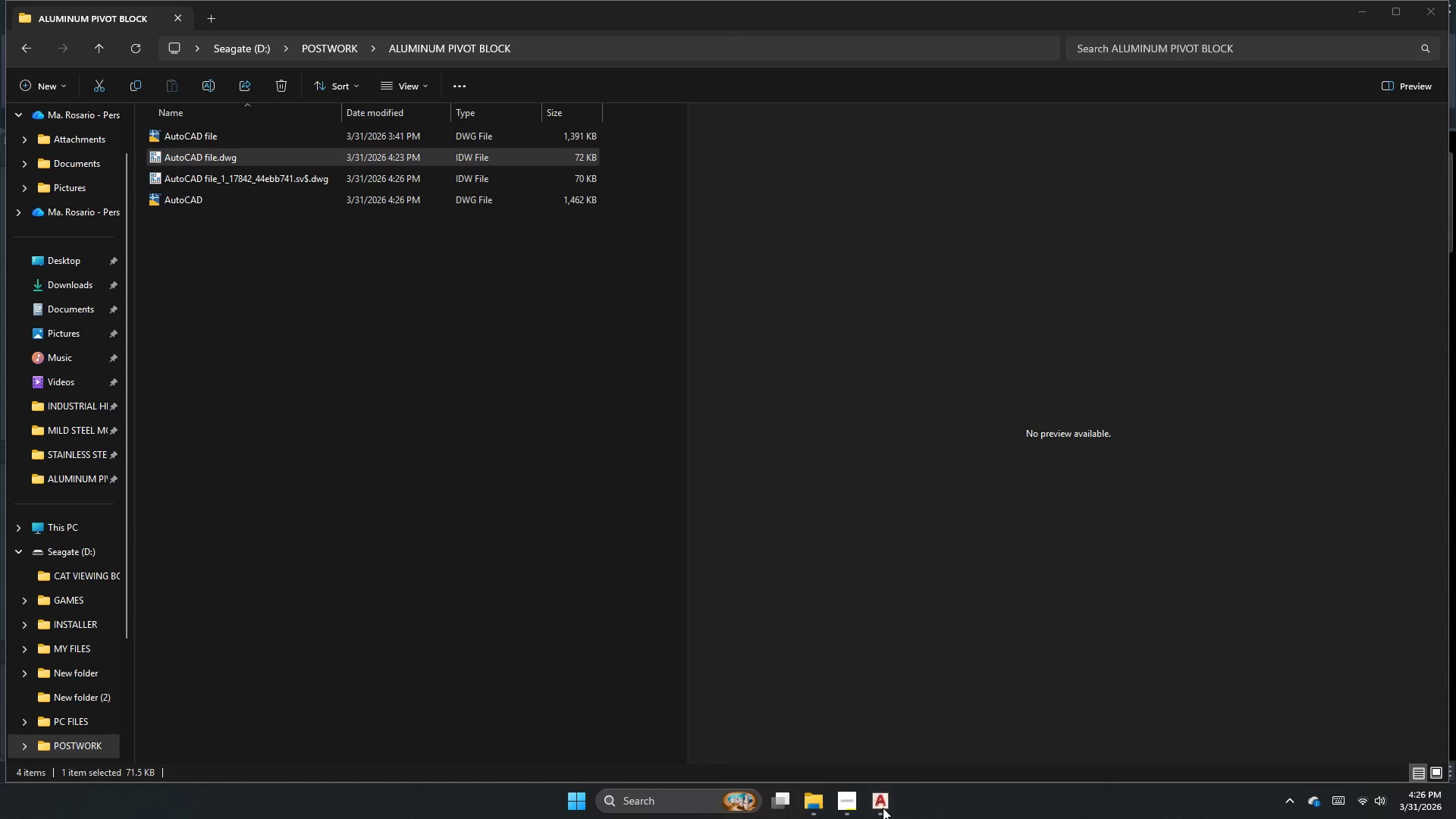 
triple_click([883, 808])
 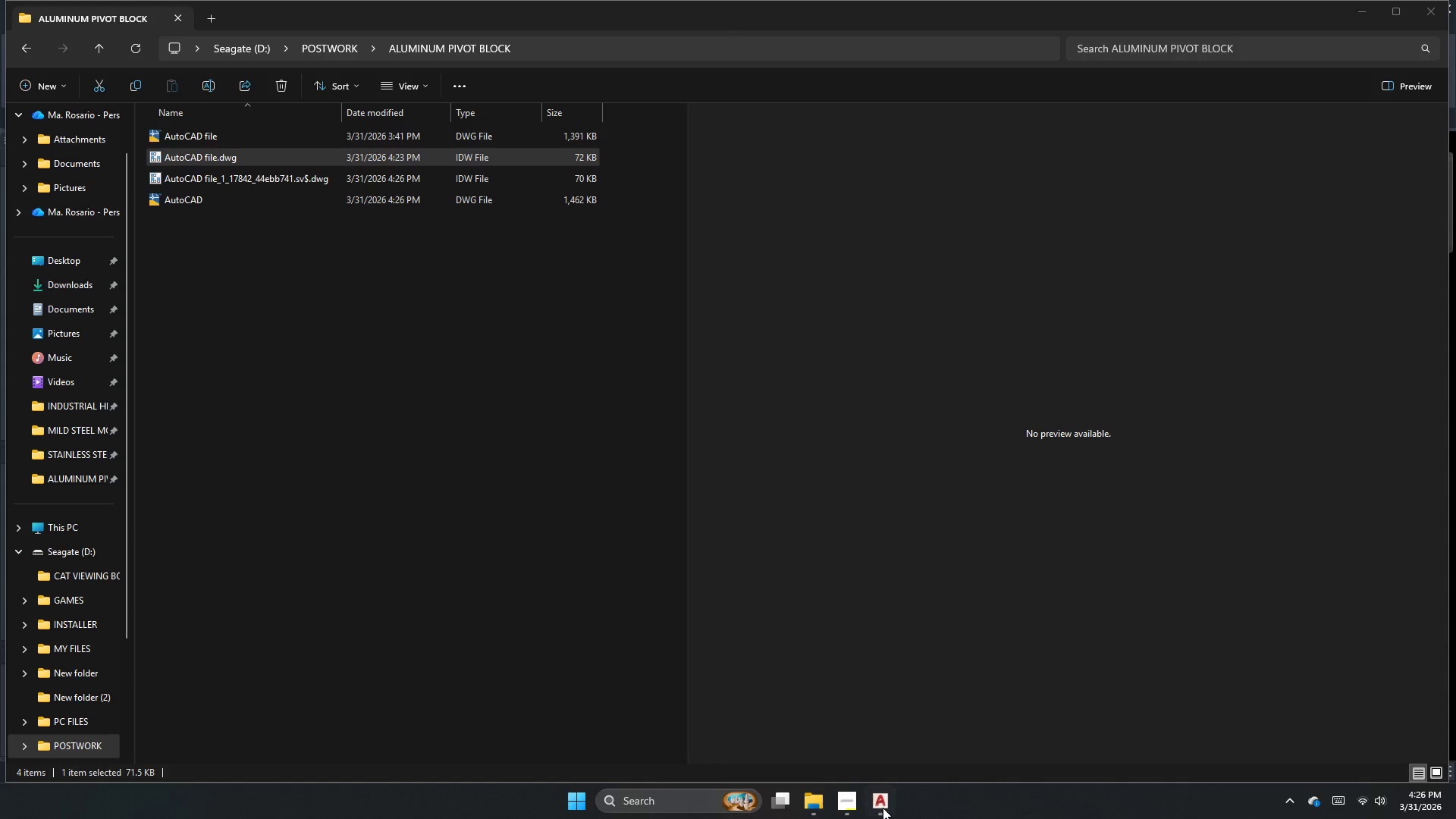 
triple_click([883, 808])
 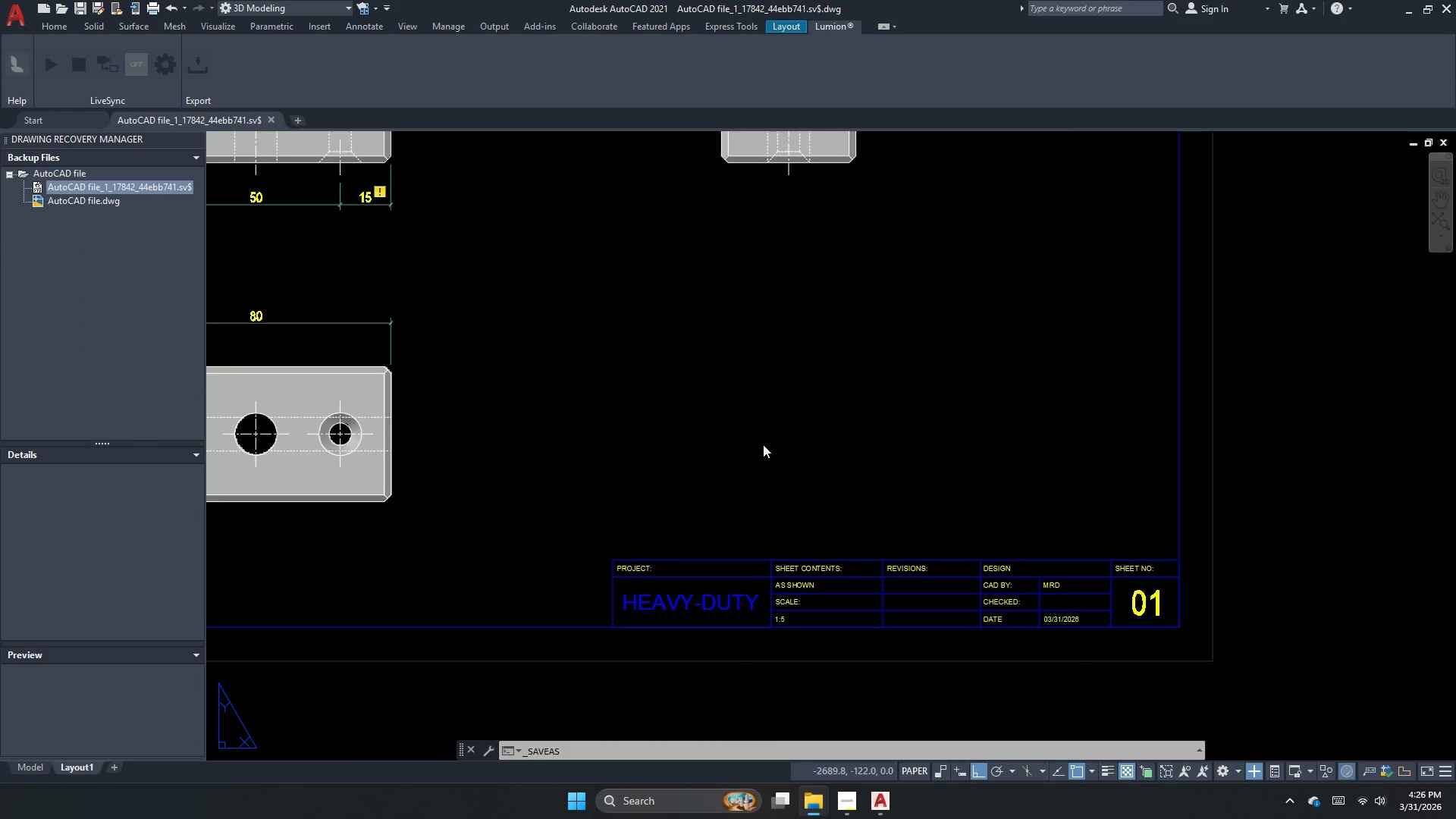 
triple_click([763, 445])
 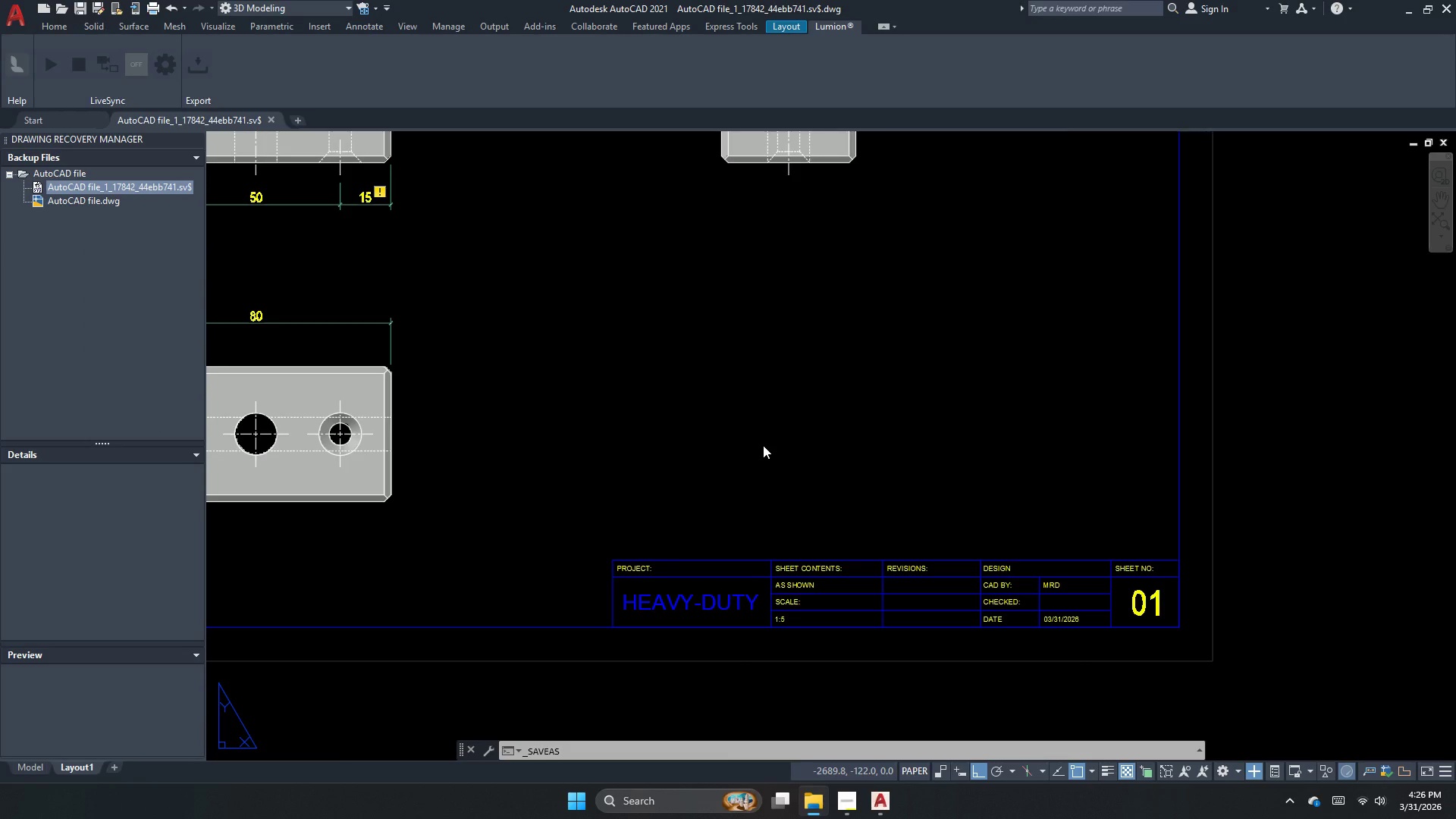 
triple_click([763, 445])
 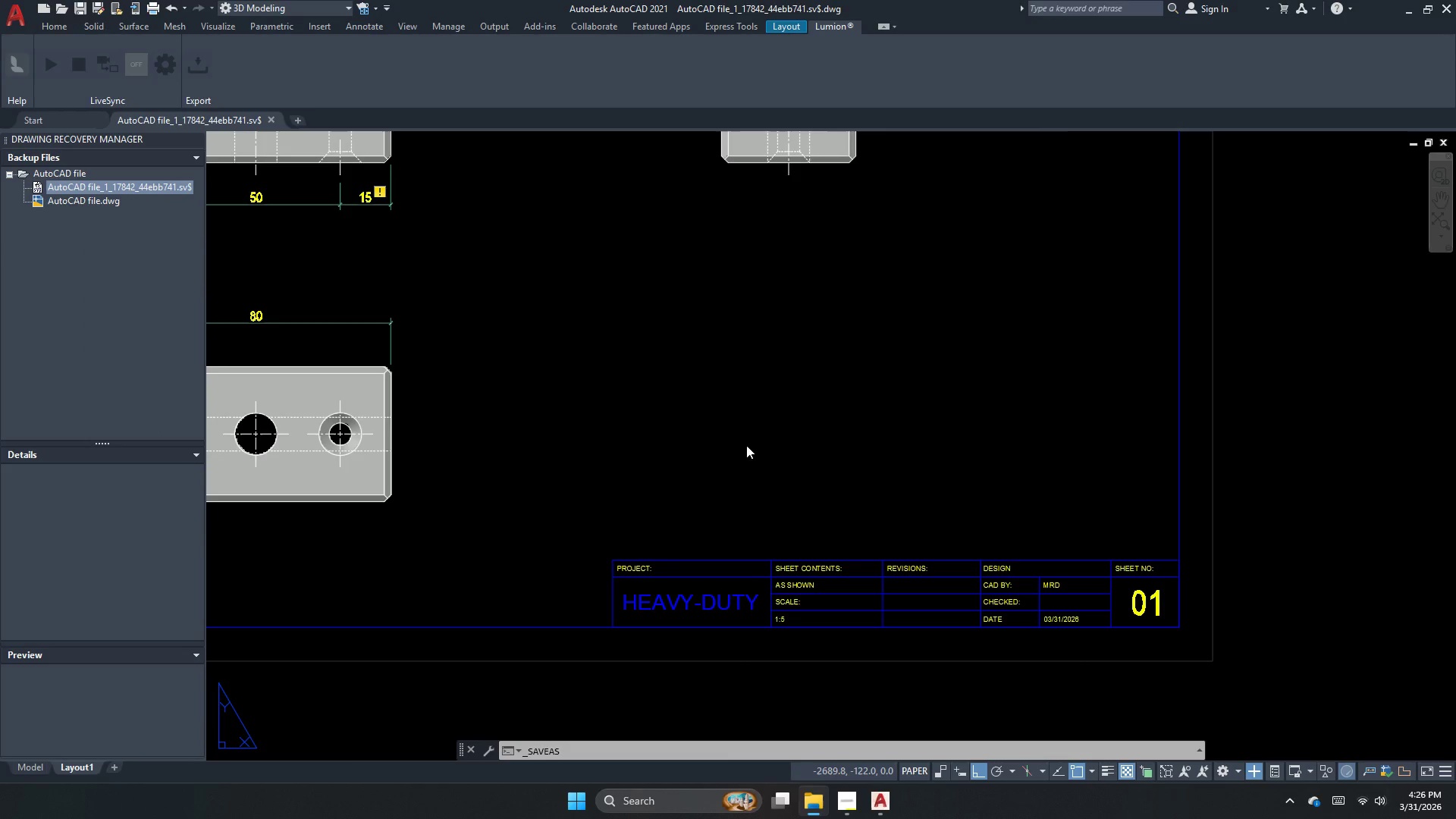 
right_click([746, 445])
 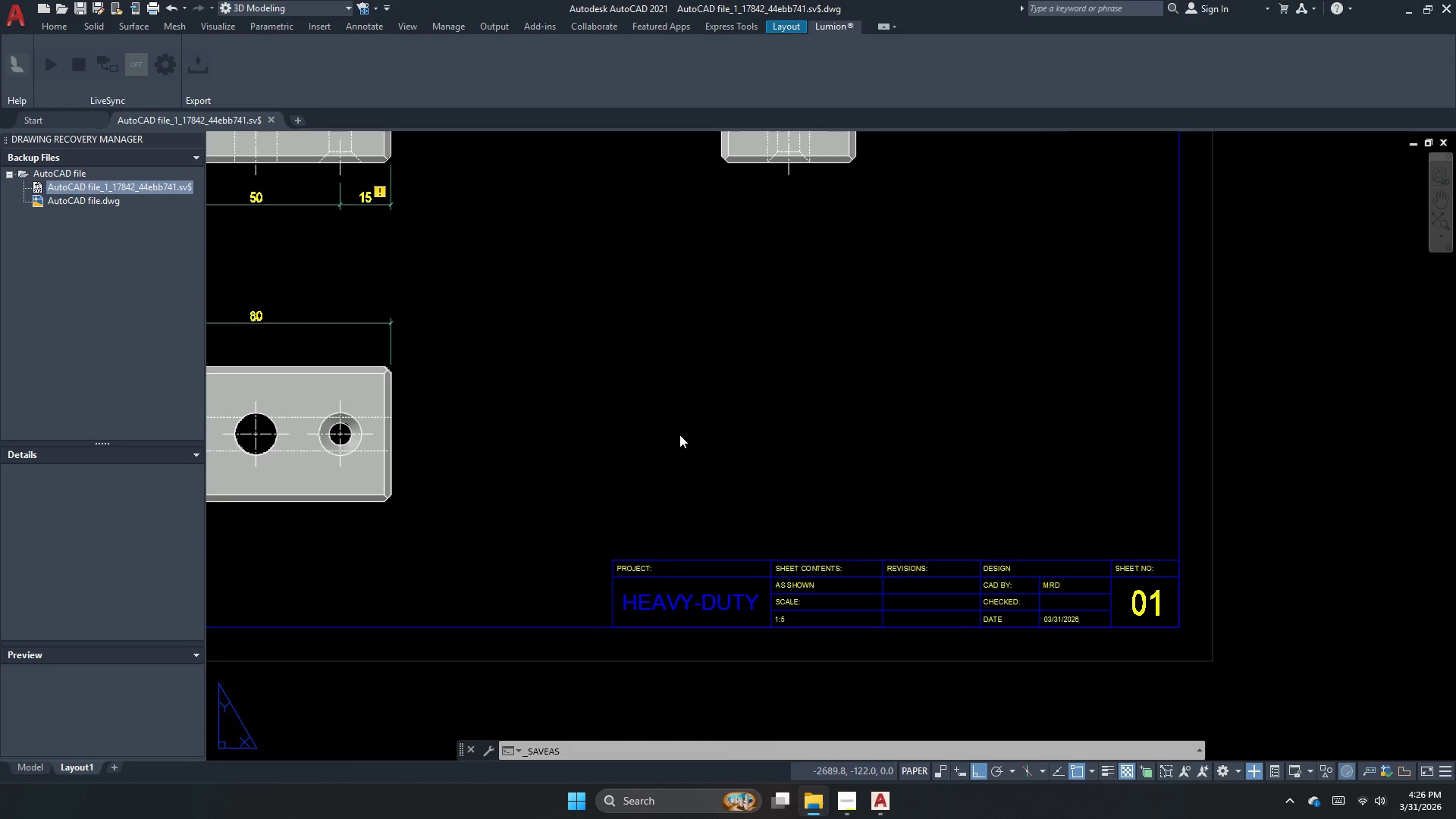 
right_click([679, 435])
 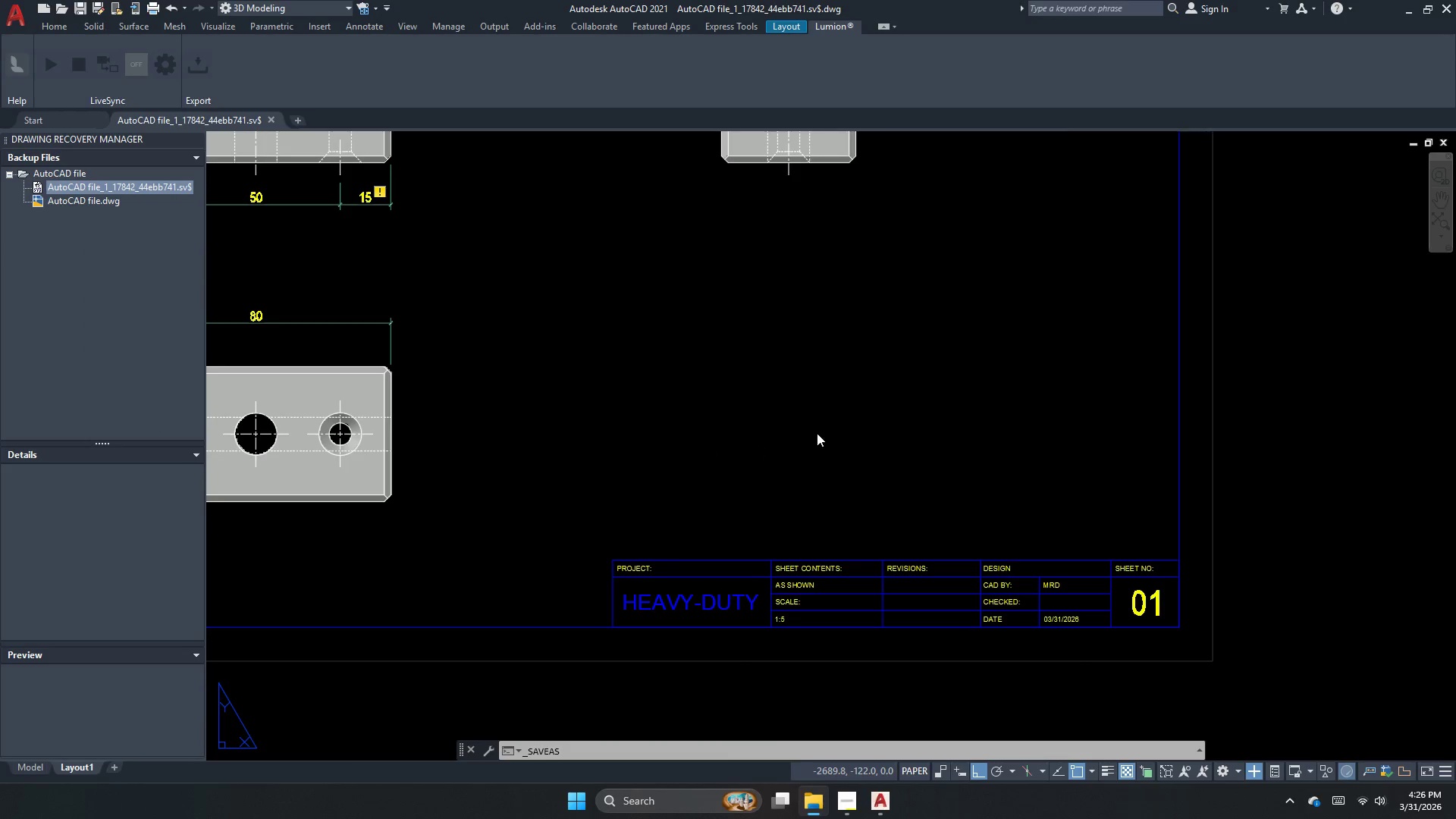 
left_click_drag(start_coordinate=[679, 435], to_coordinate=[836, 438])
 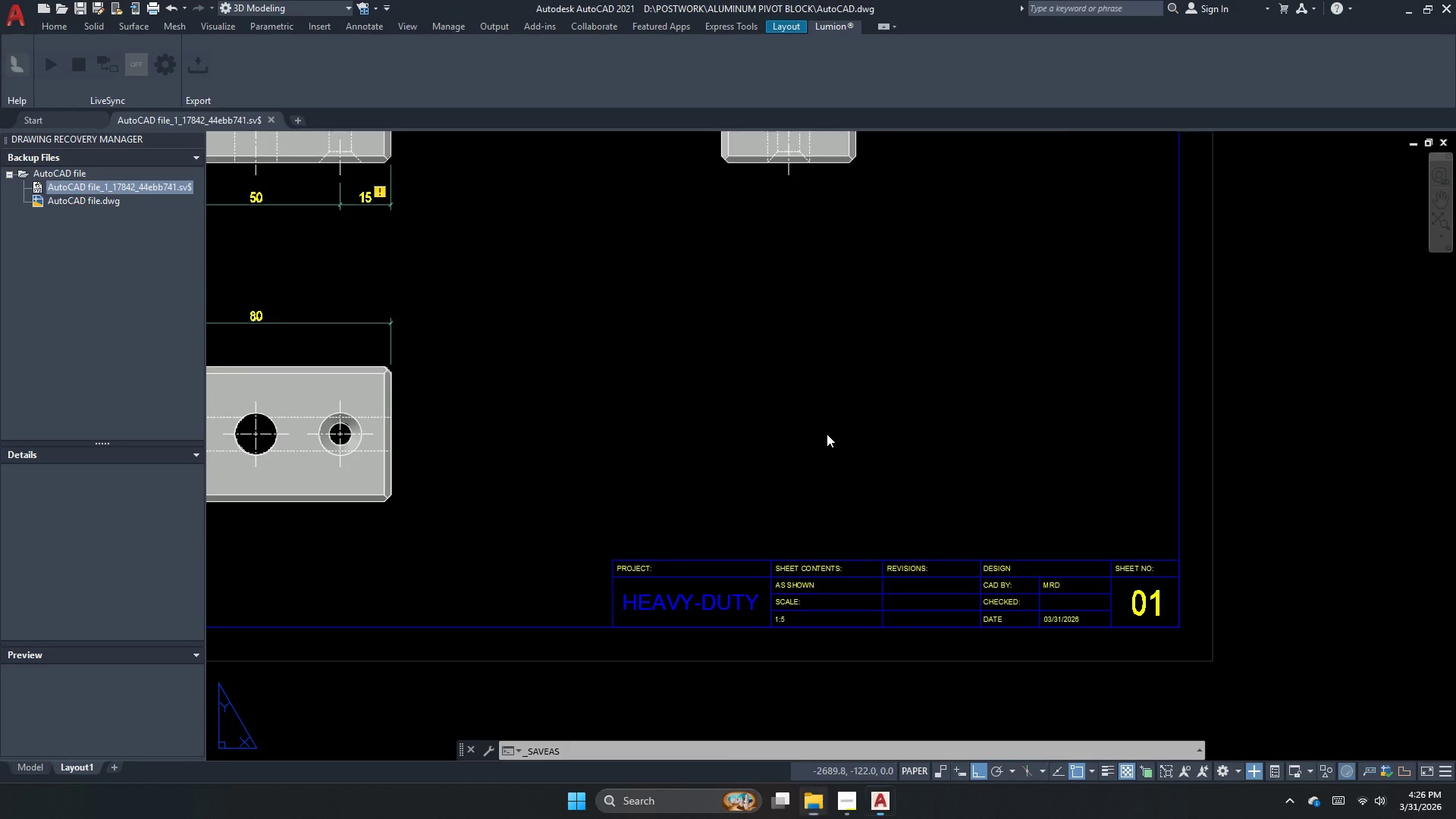 
right_click([816, 433])
 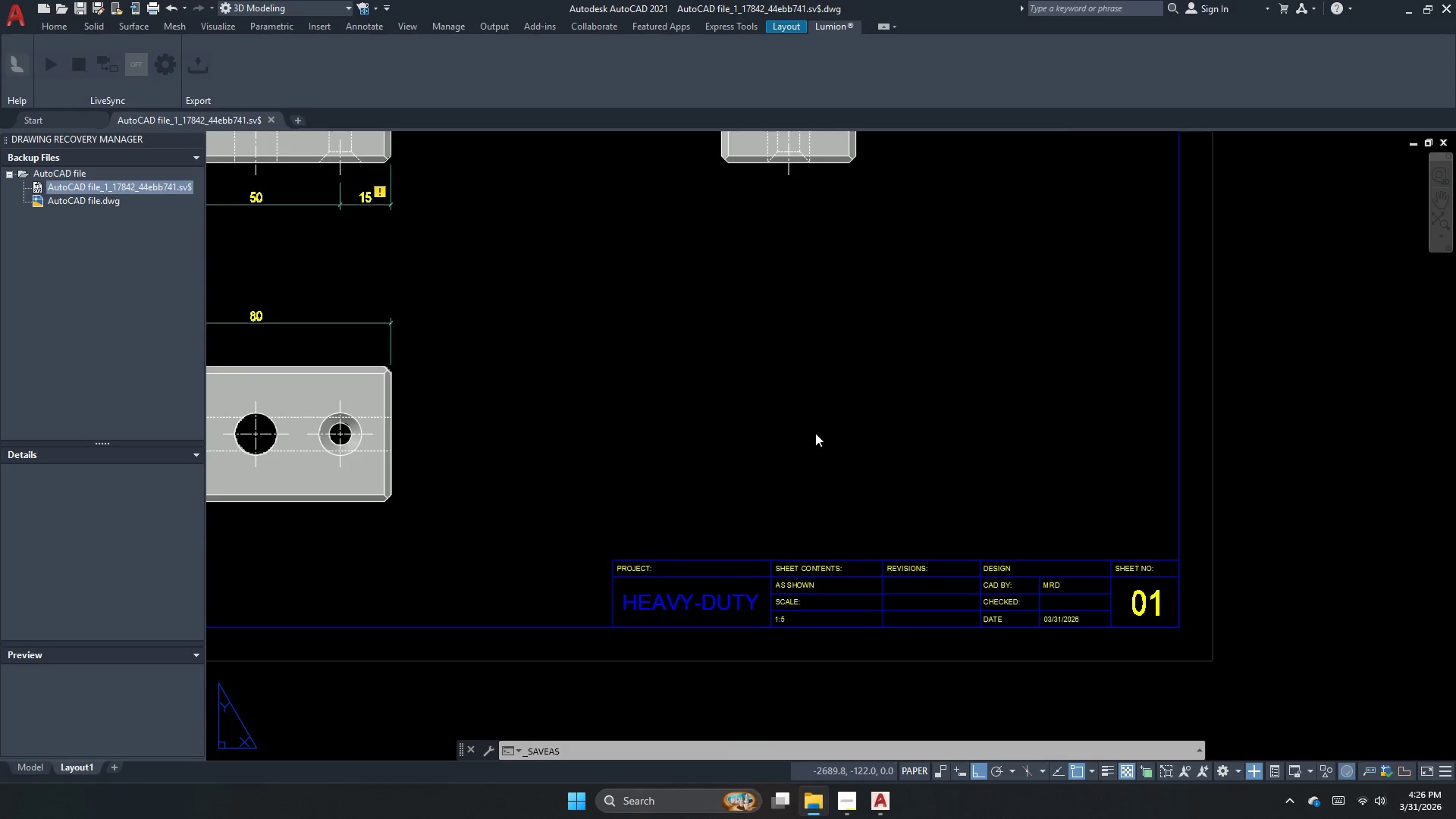 
left_click_drag(start_coordinate=[816, 433], to_coordinate=[842, 440])
 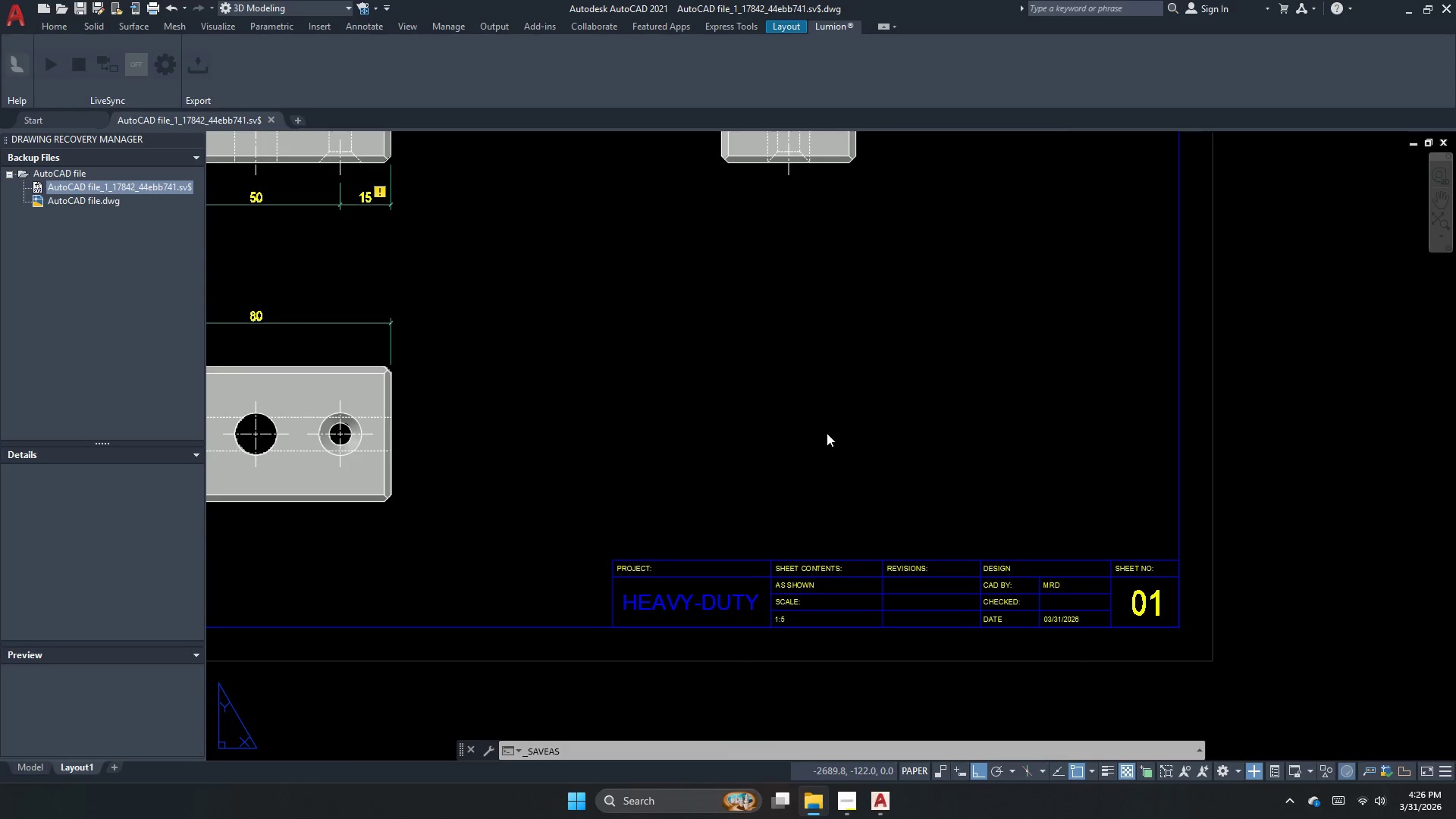 
right_click([827, 434])
 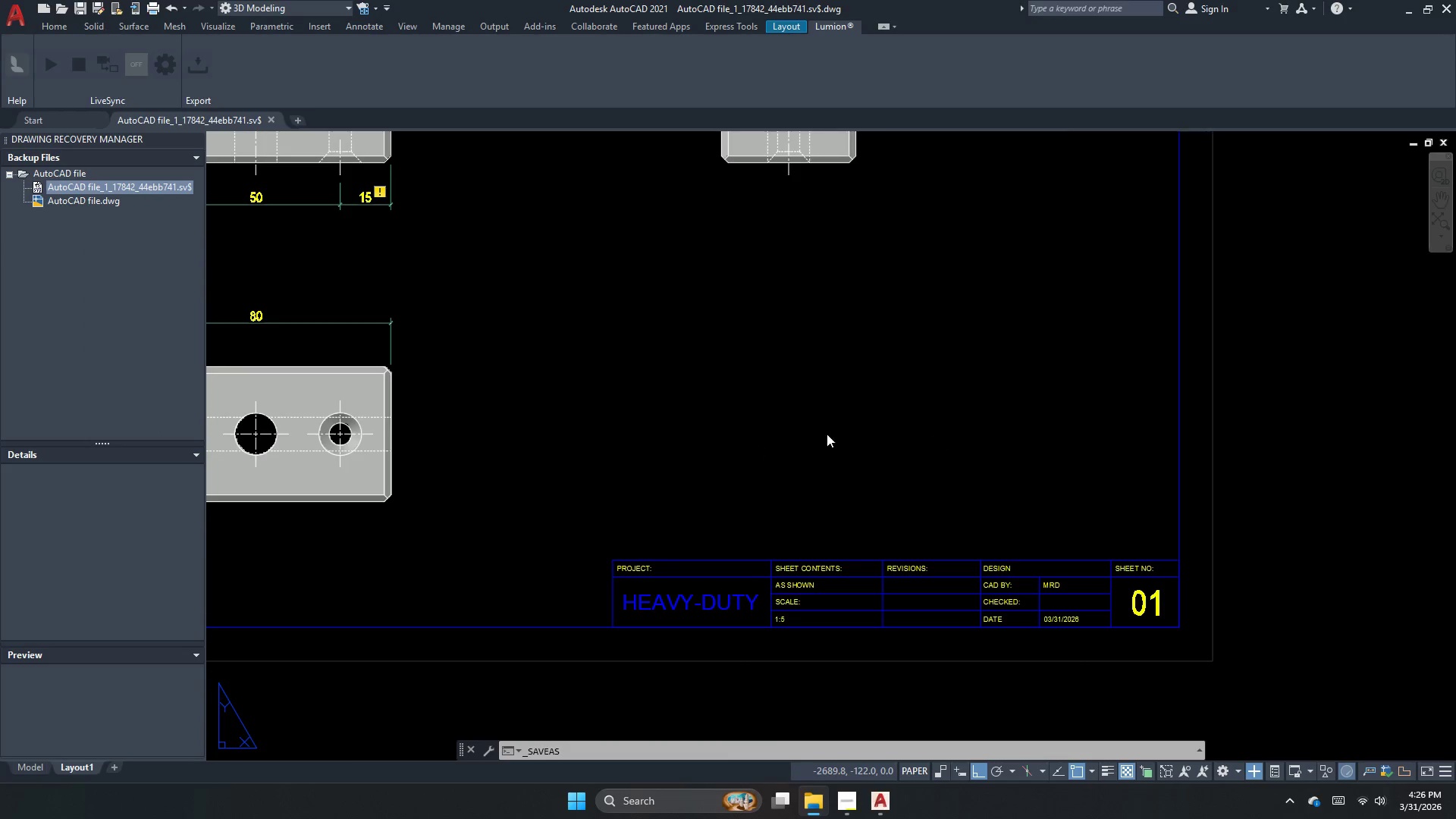 
left_click([827, 434])
 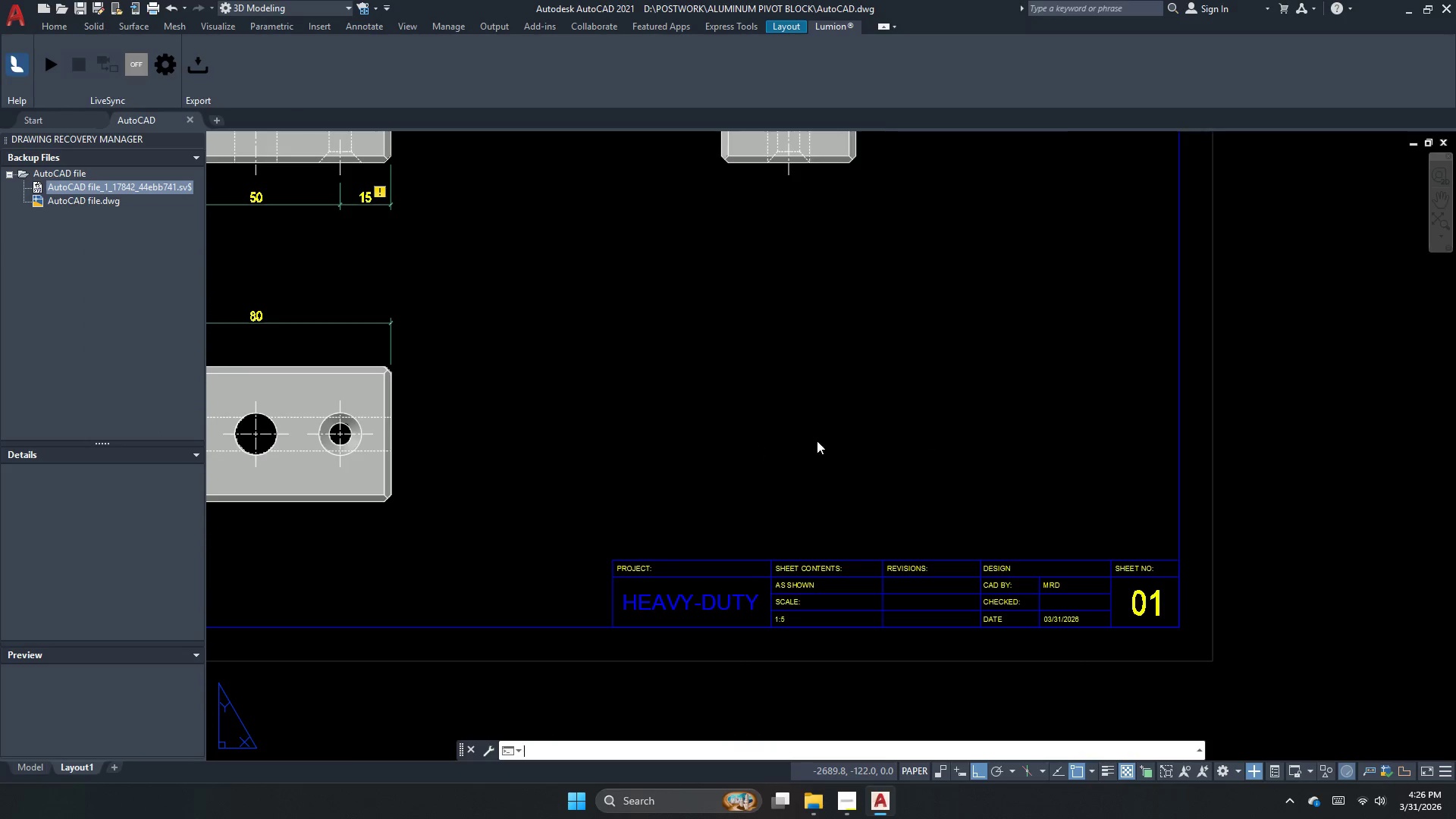 
scroll: coordinate [808, 472], scroll_direction: down, amount: 5.0
 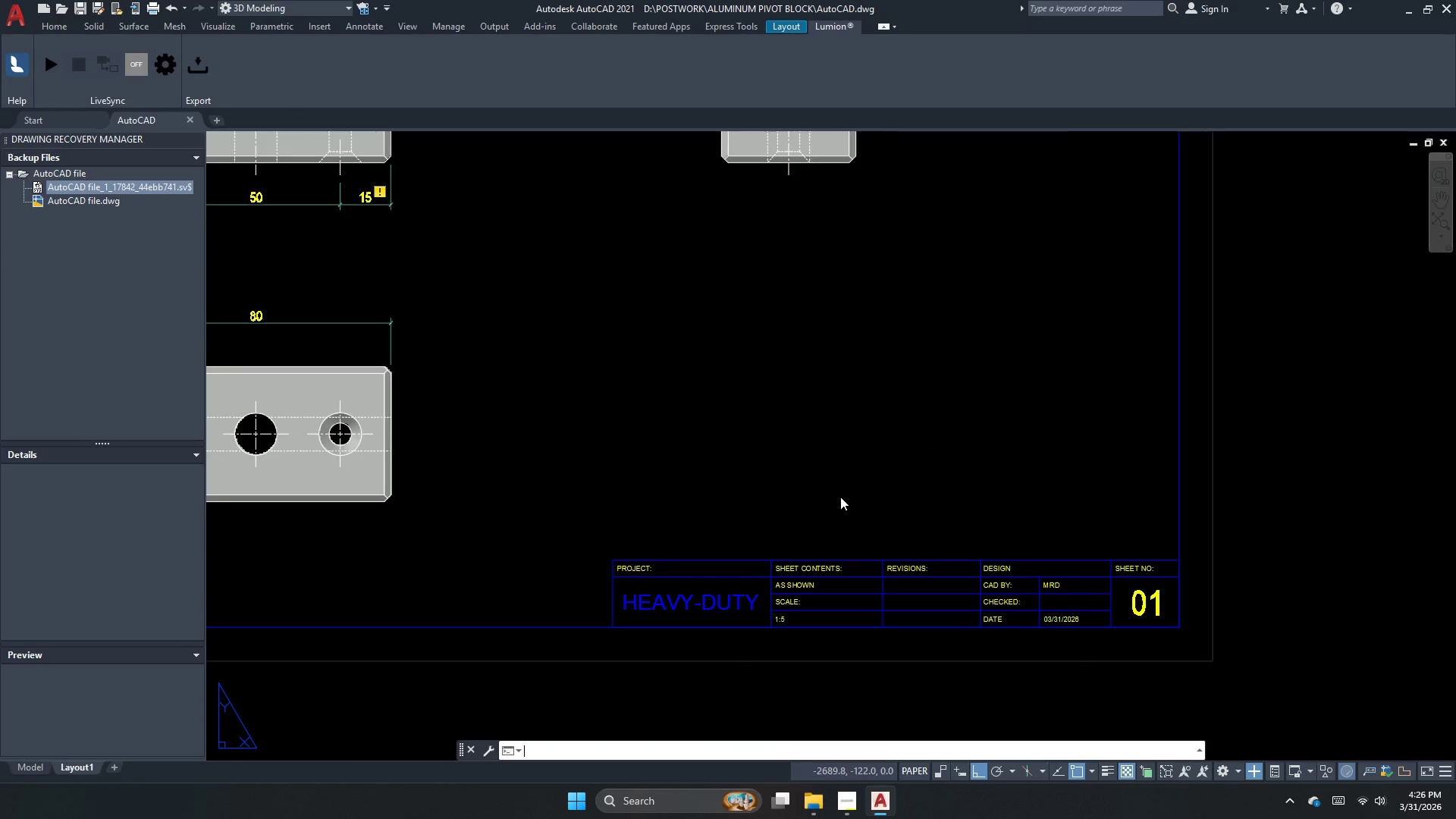 
left_click_drag(start_coordinate=[840, 497], to_coordinate=[839, 503])
 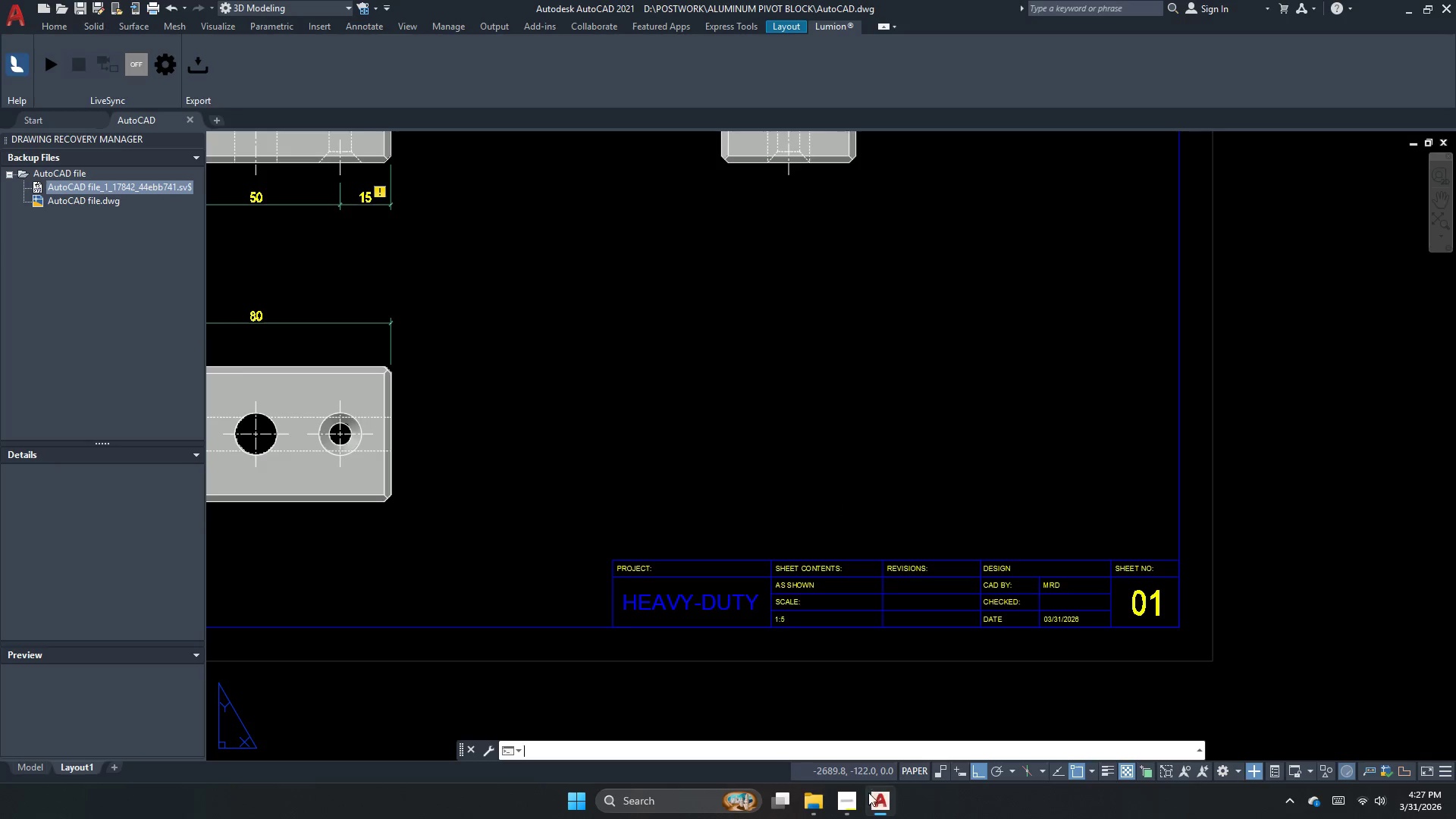 
left_click([848, 811])